 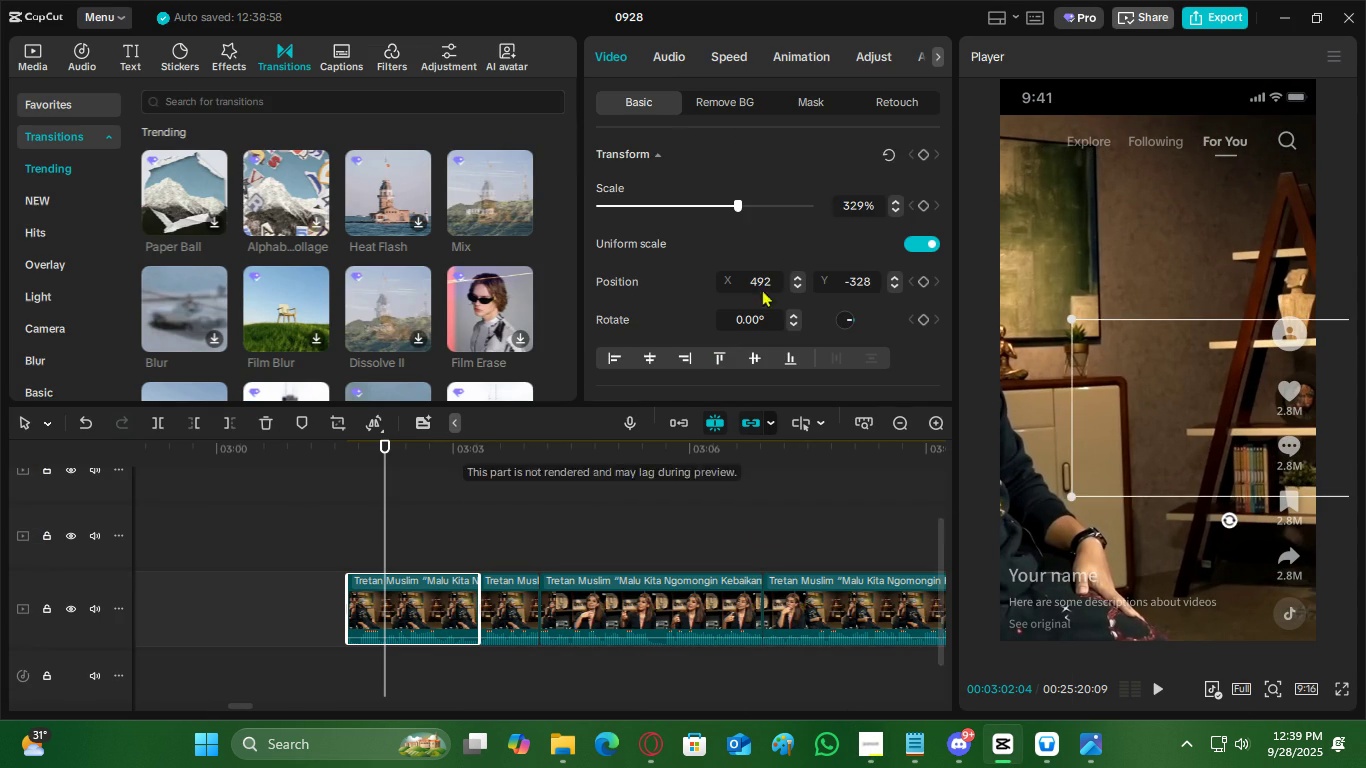 
left_click([891, 145])
 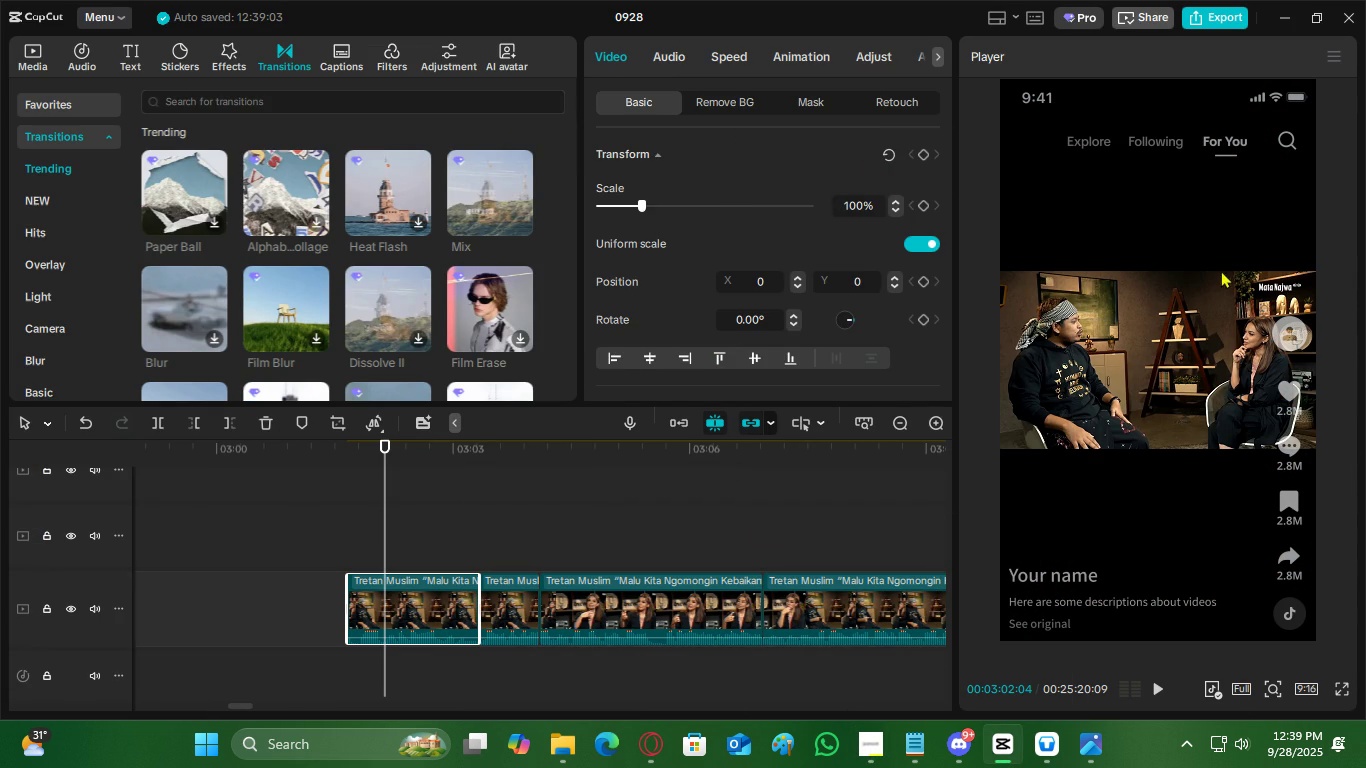 
triple_click([1308, 254])
 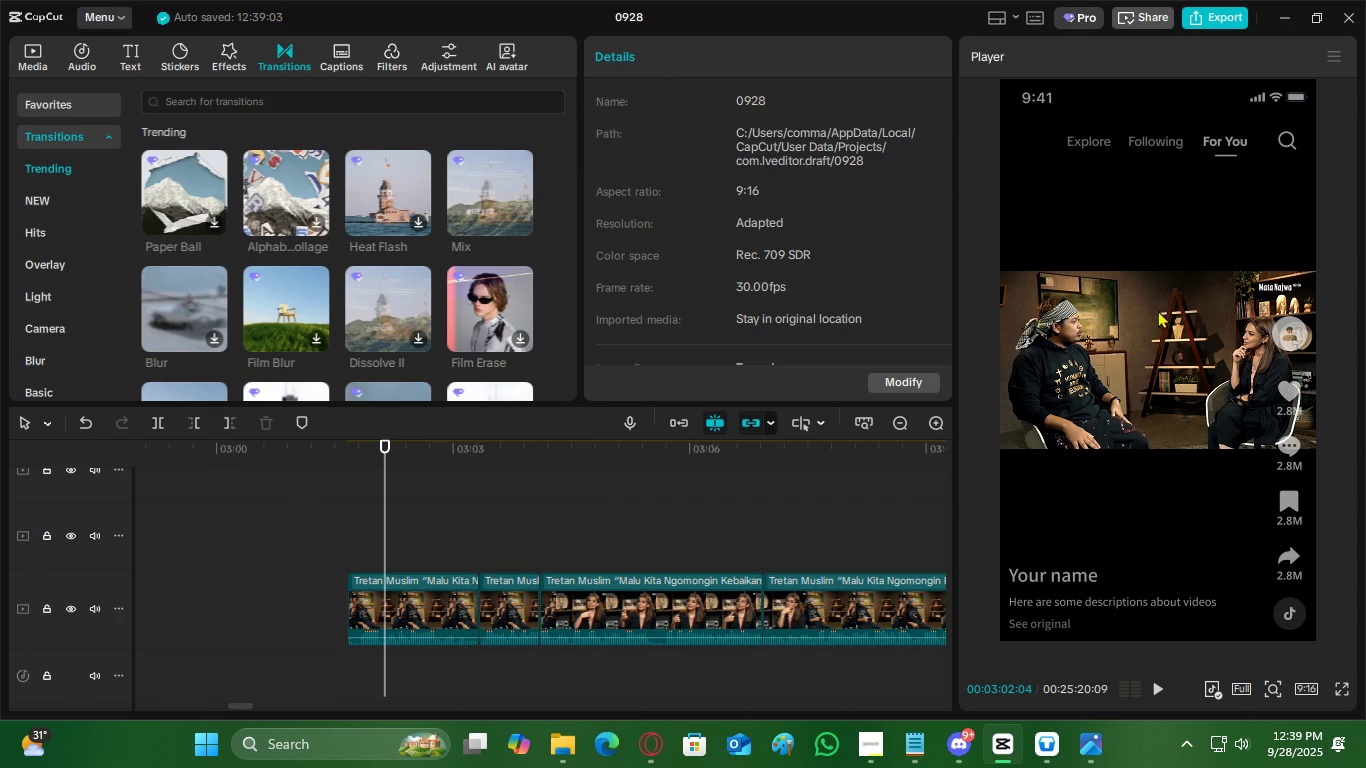 
triple_click([1158, 310])
 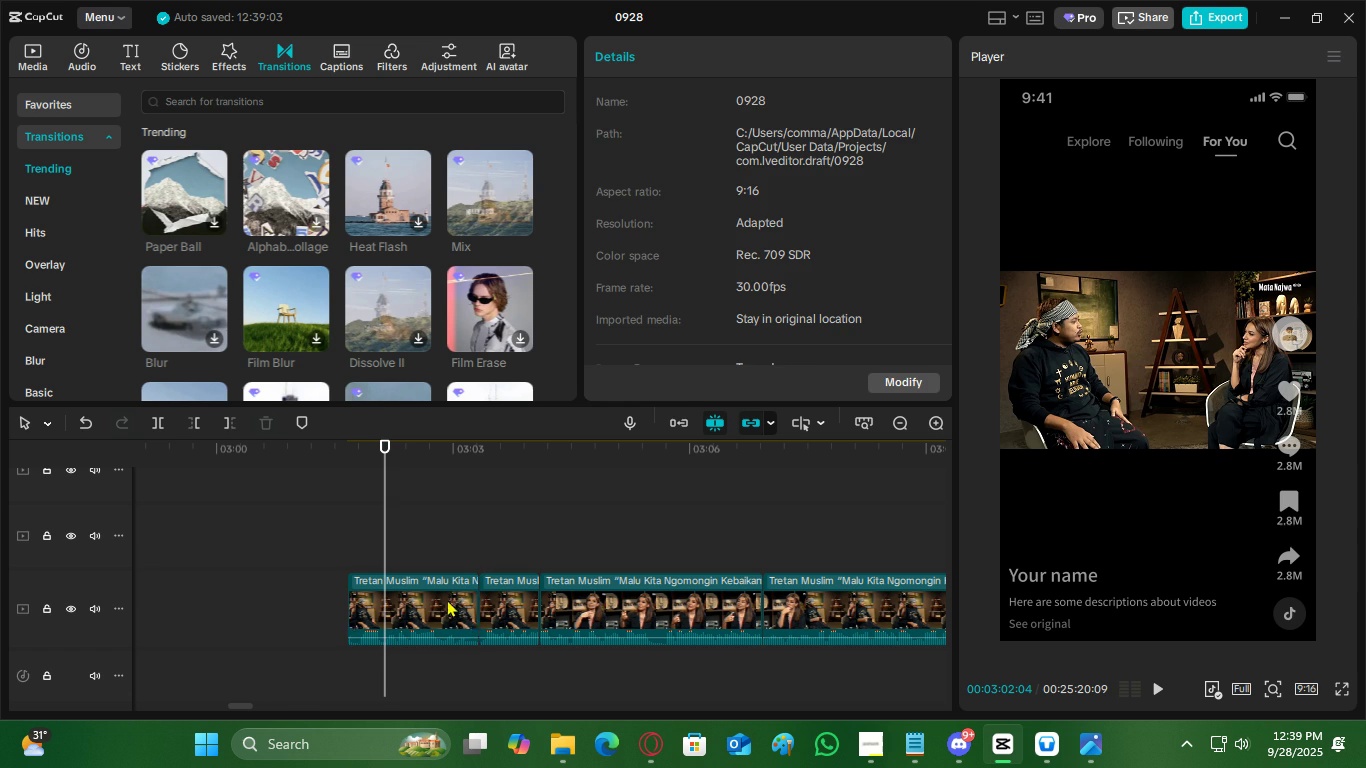 
left_click([448, 599])